 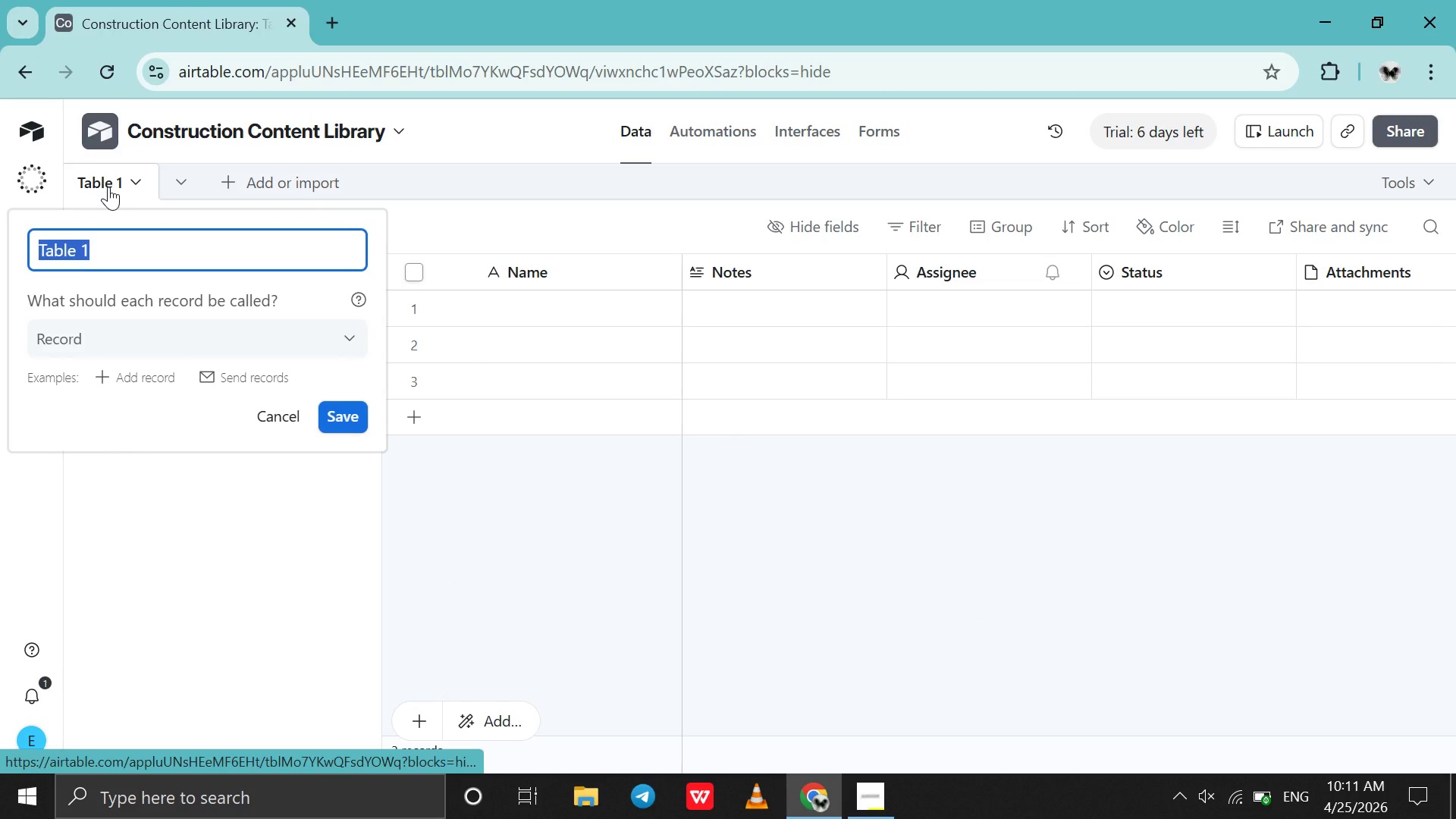 
type(Methods)
 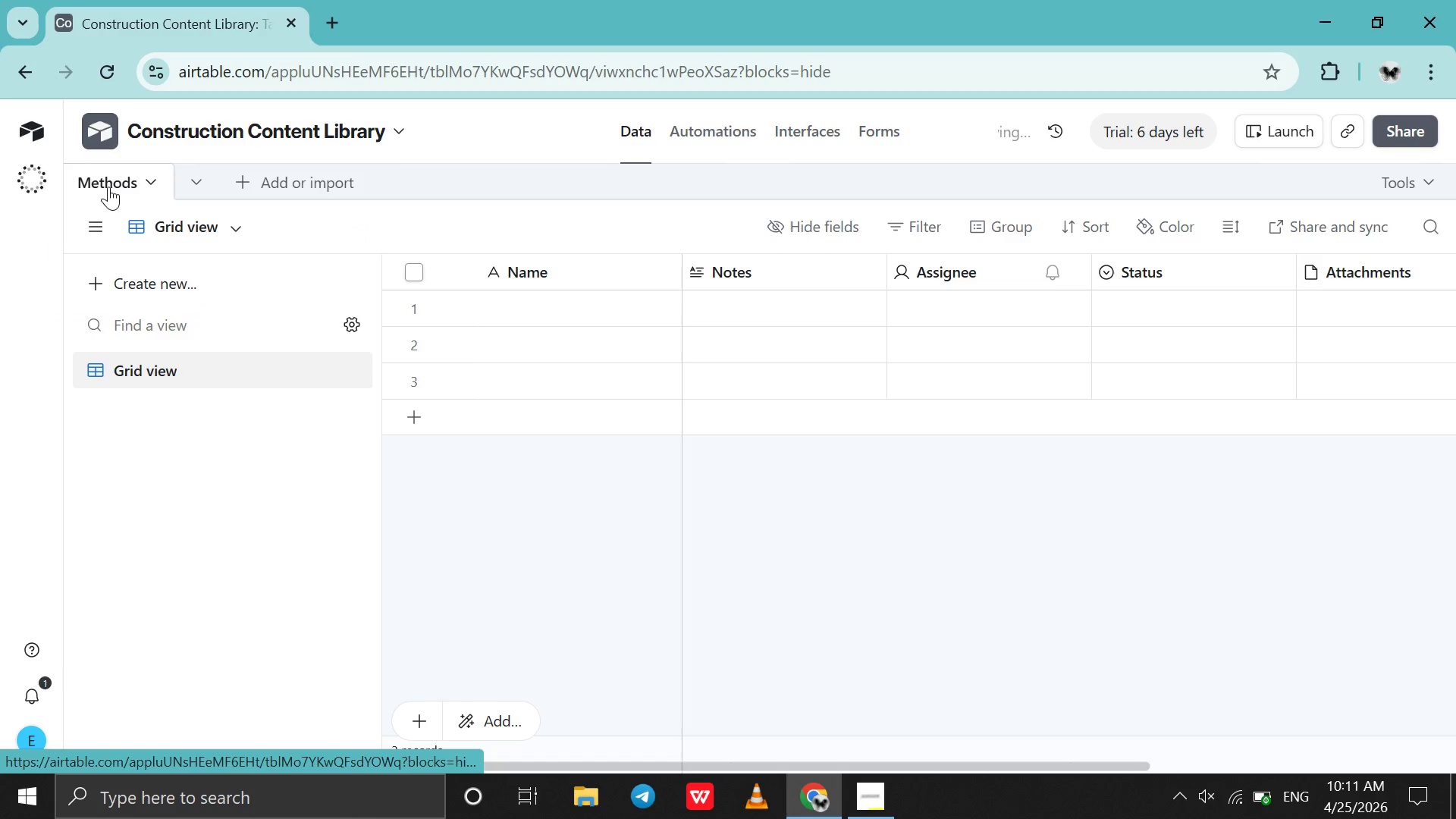 
key(Enter)
 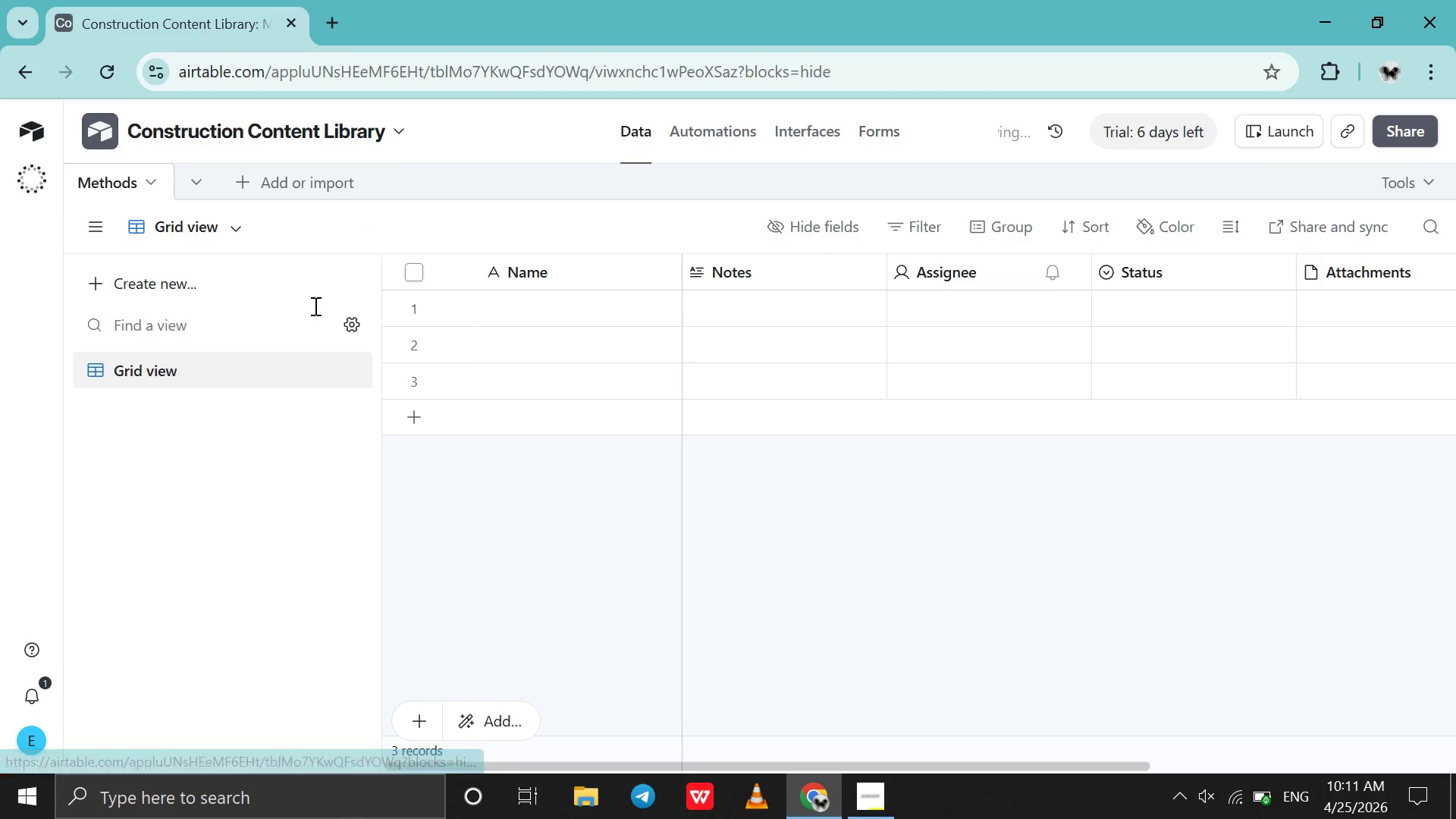 
left_click([314, 306])
 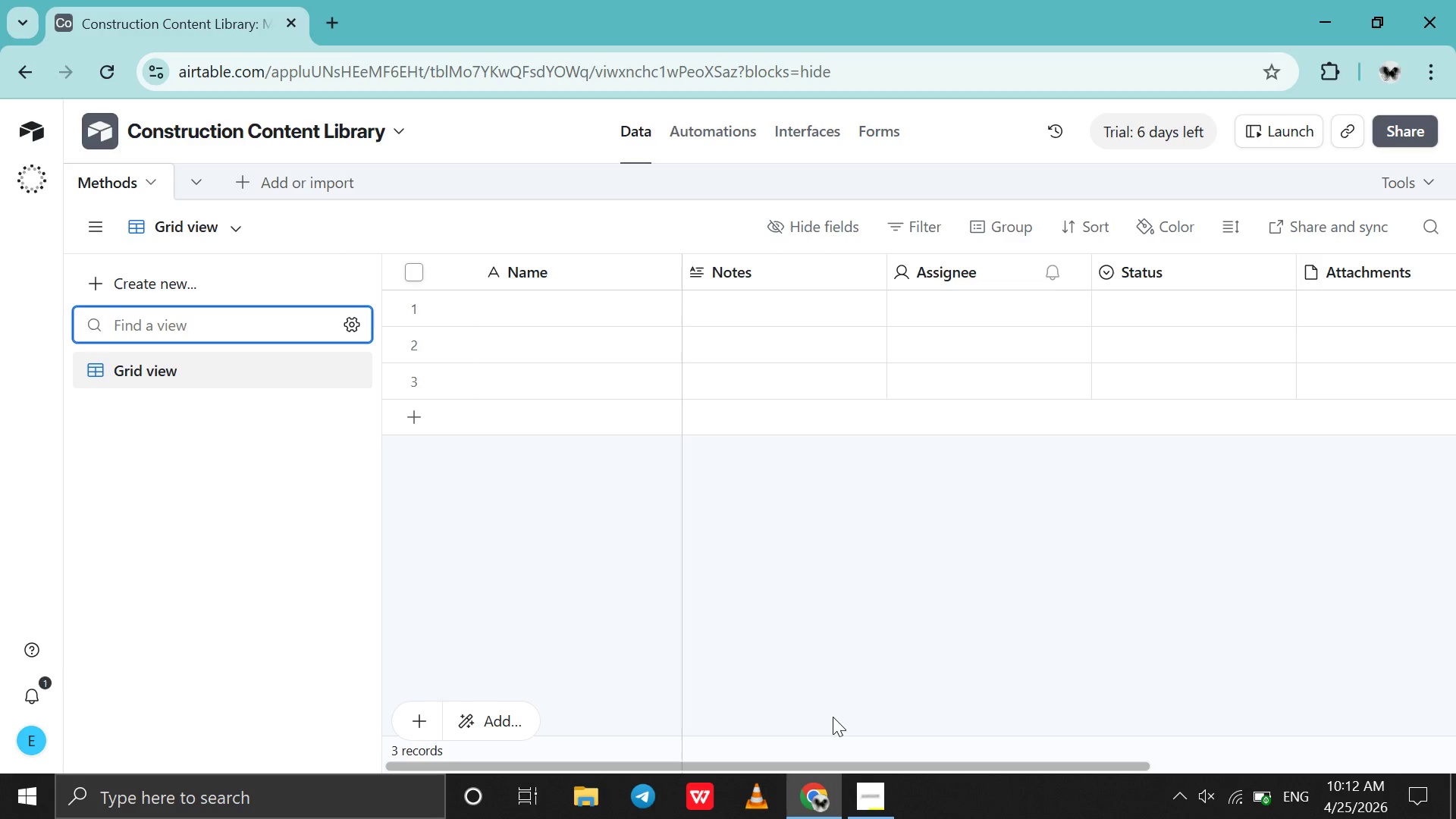 
wait(28.17)
 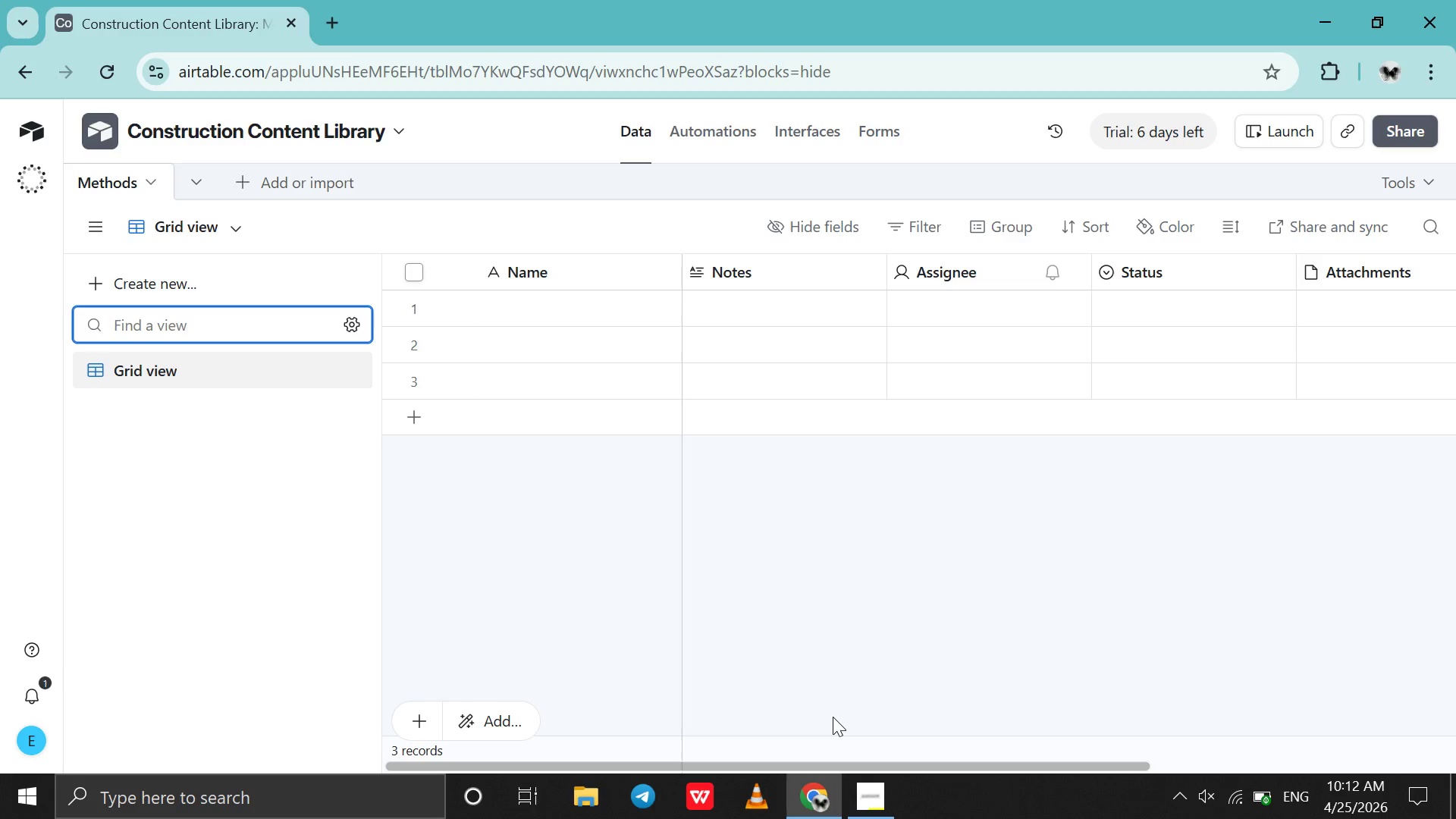 
left_click([857, 789])